 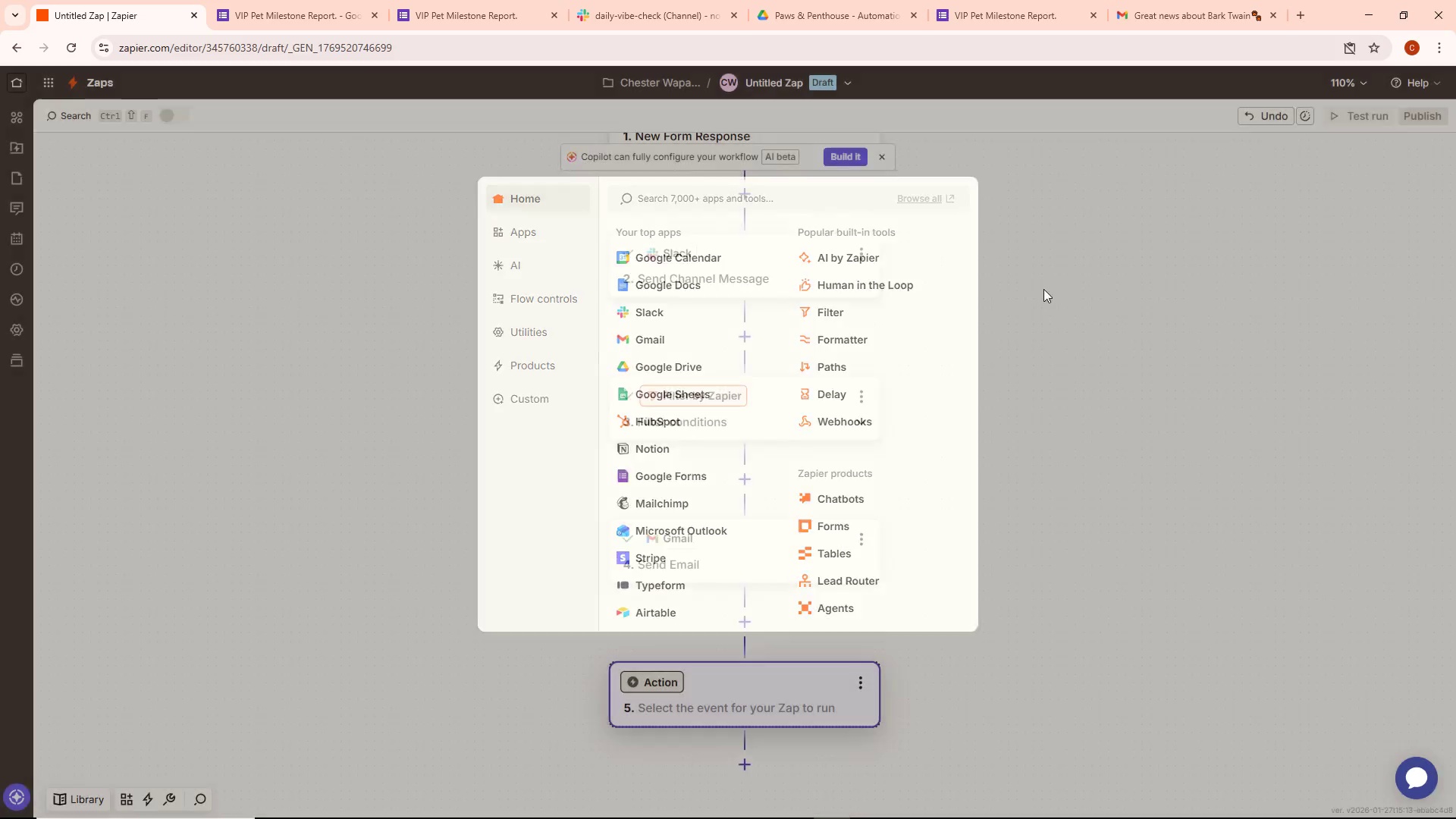 
left_click([795, 403])
 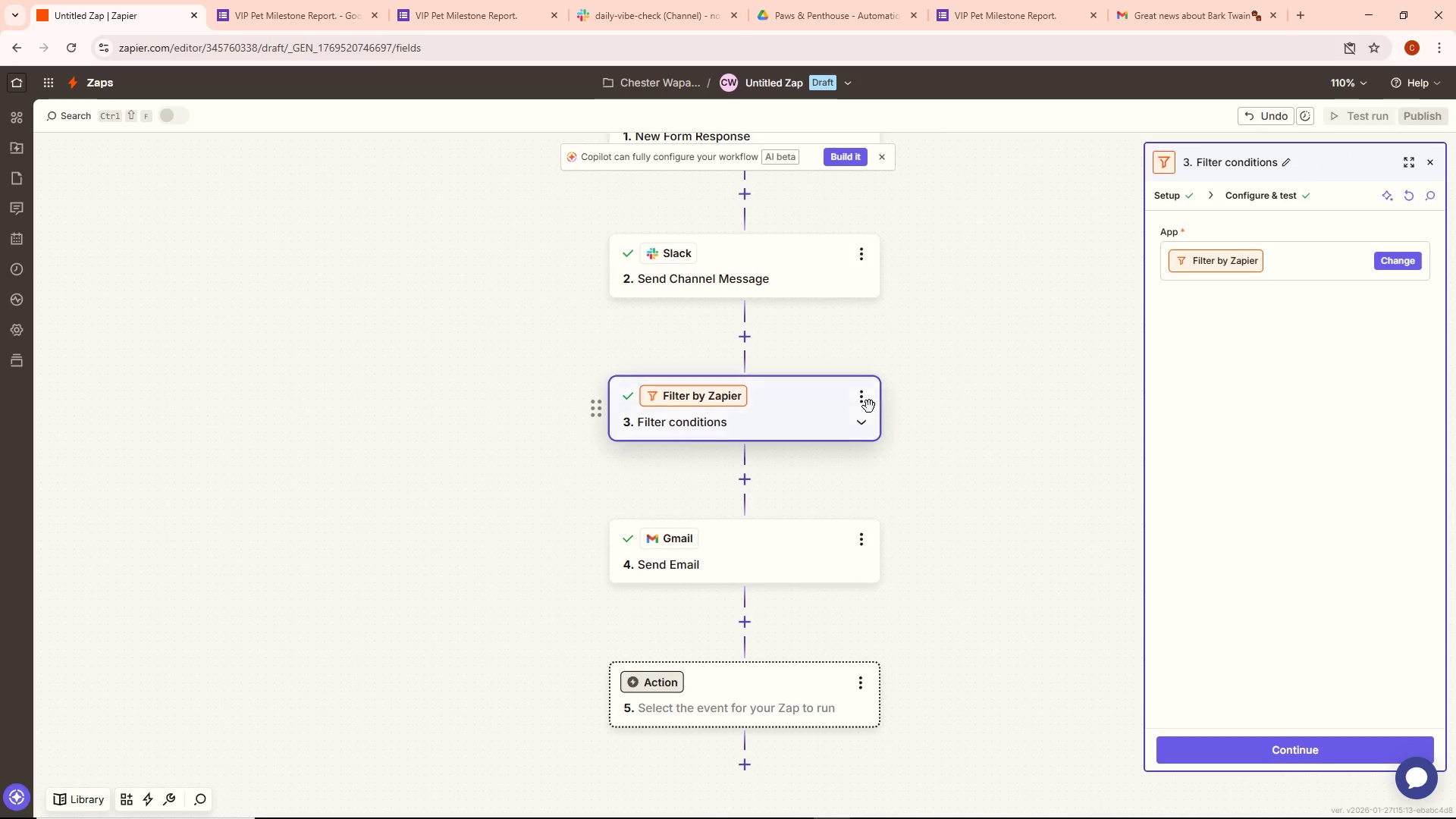 
left_click([867, 400])
 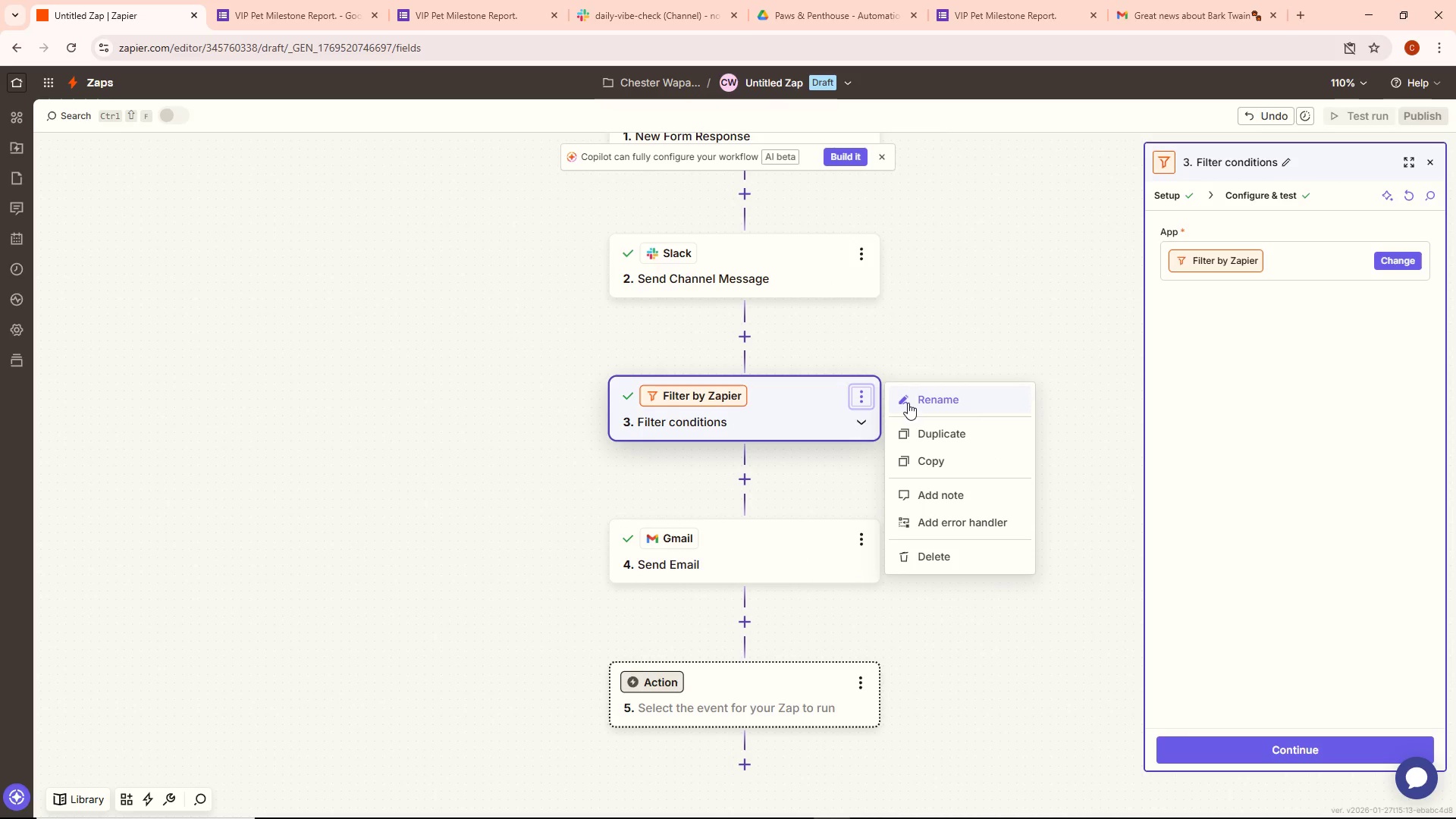 
wait(5.19)
 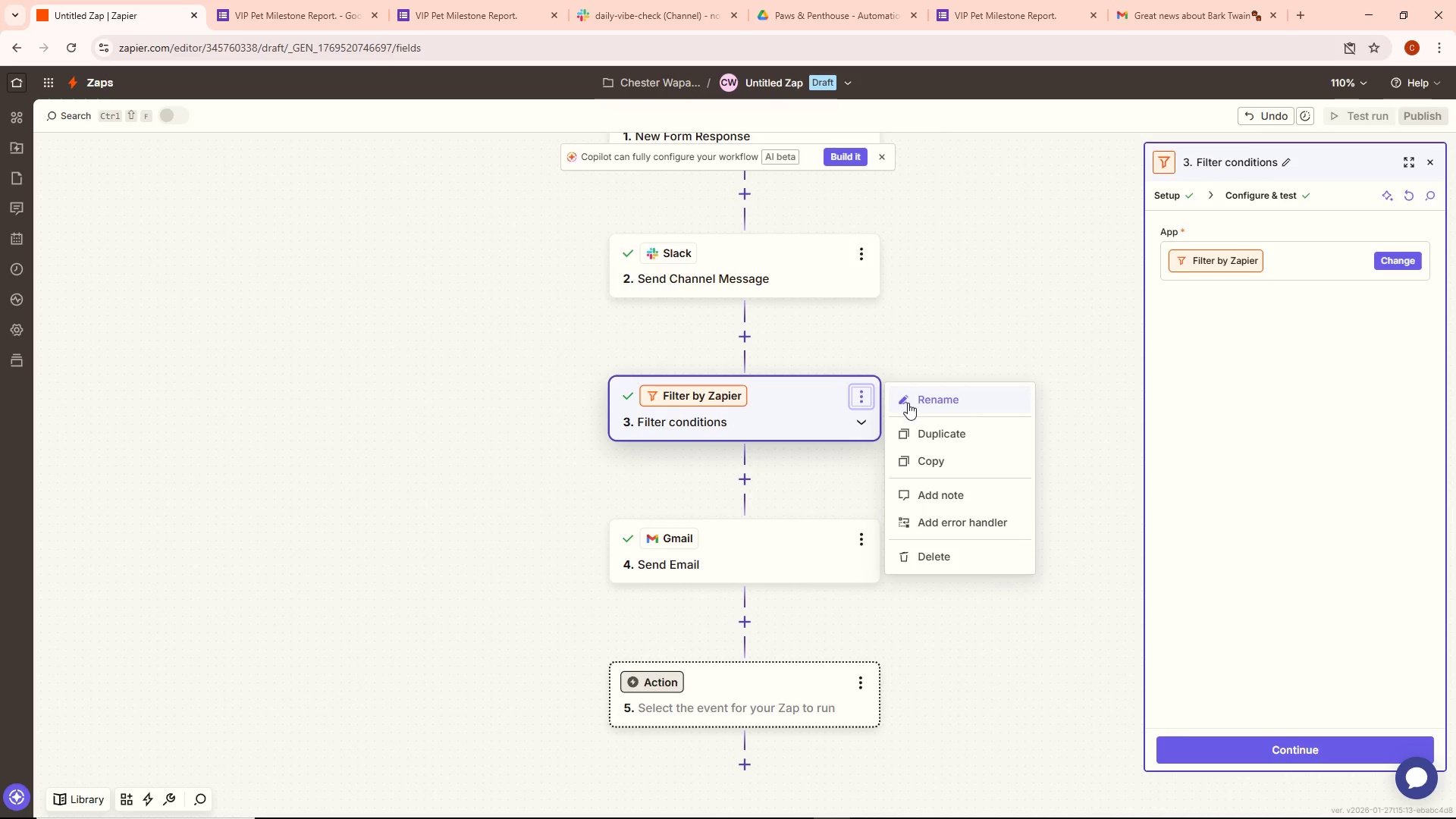 
left_click([936, 346])
 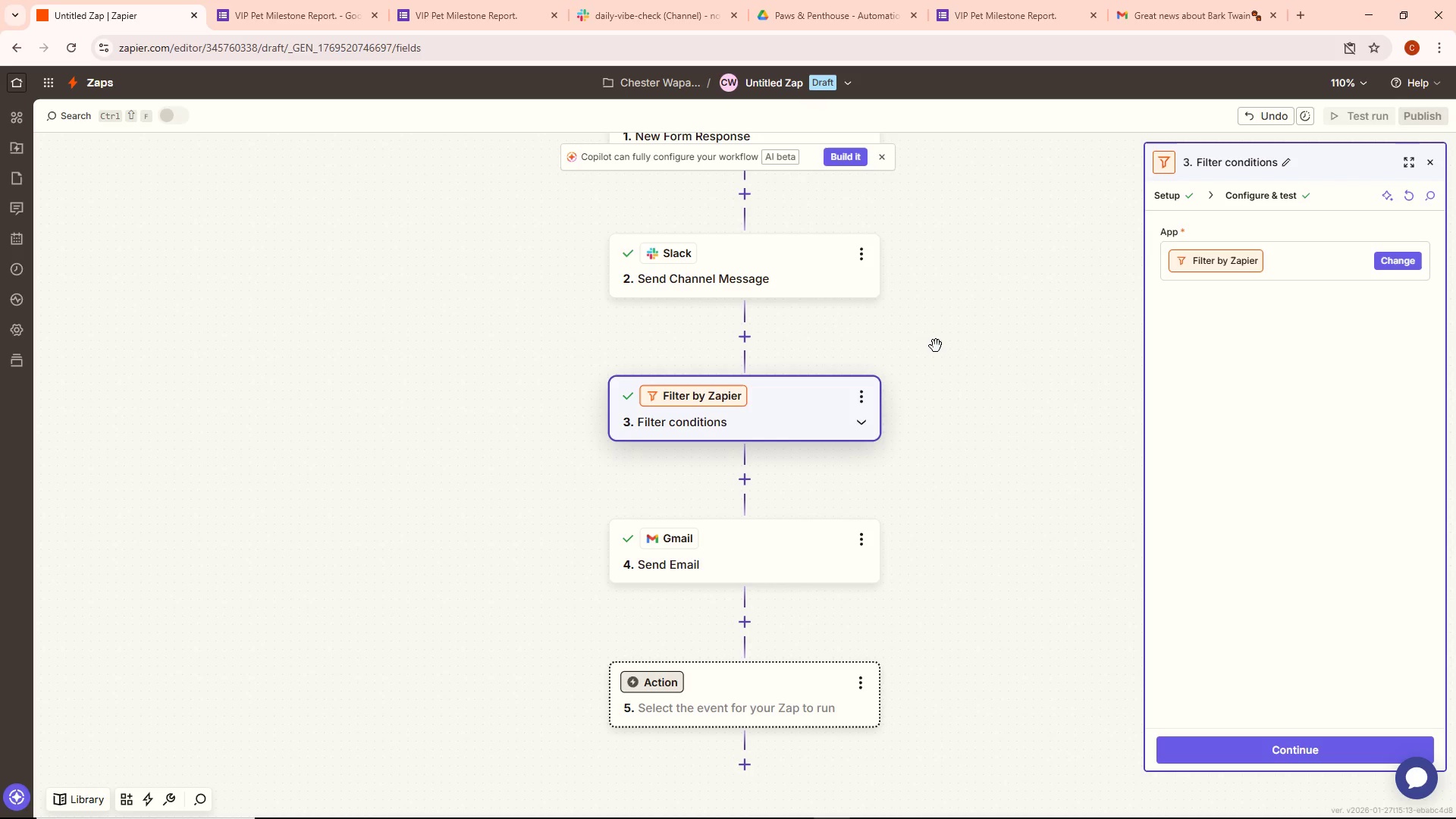 
wait(37.23)
 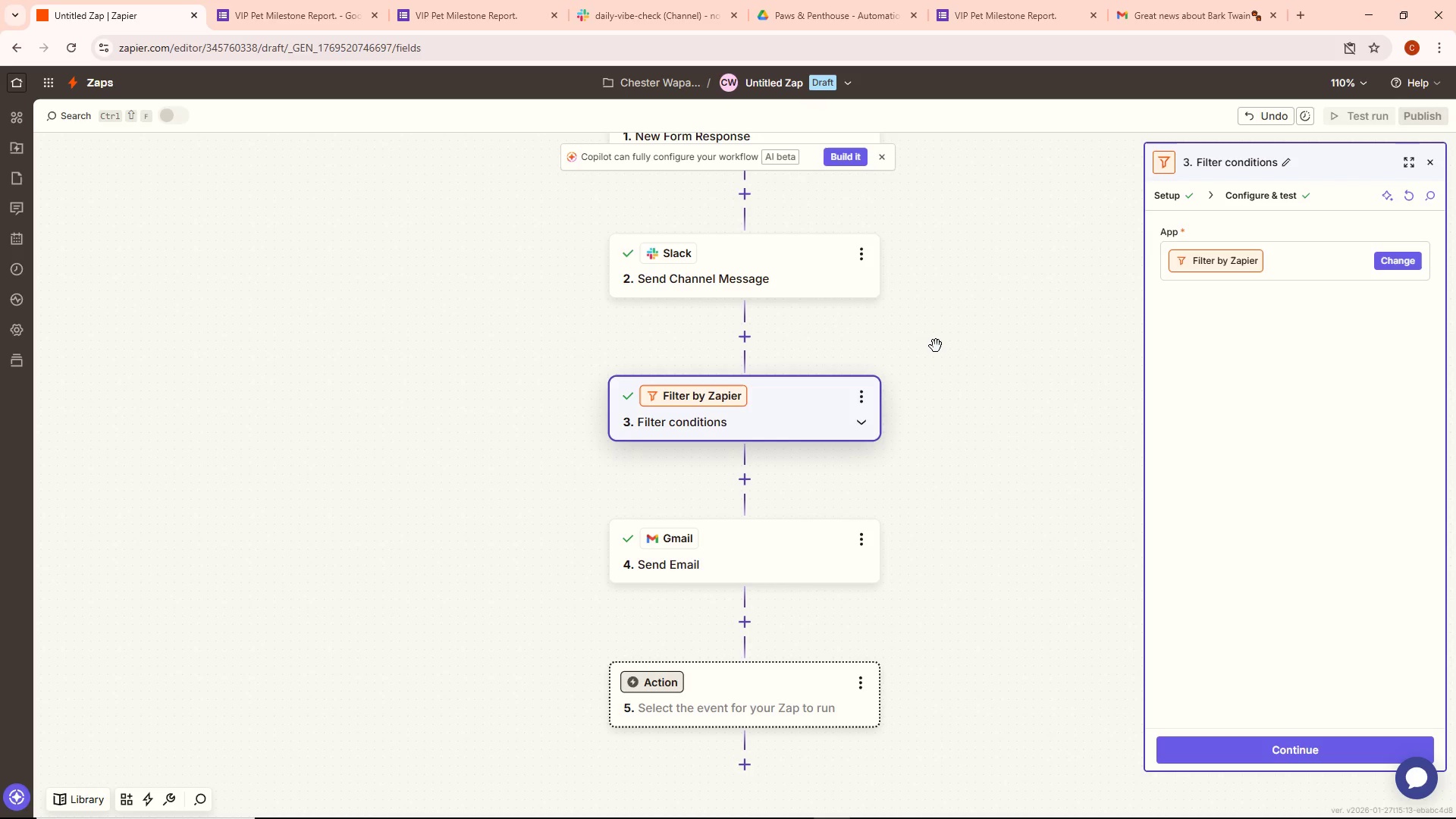 
scroll: coordinate [802, 407], scroll_direction: down, amount: 1.0
 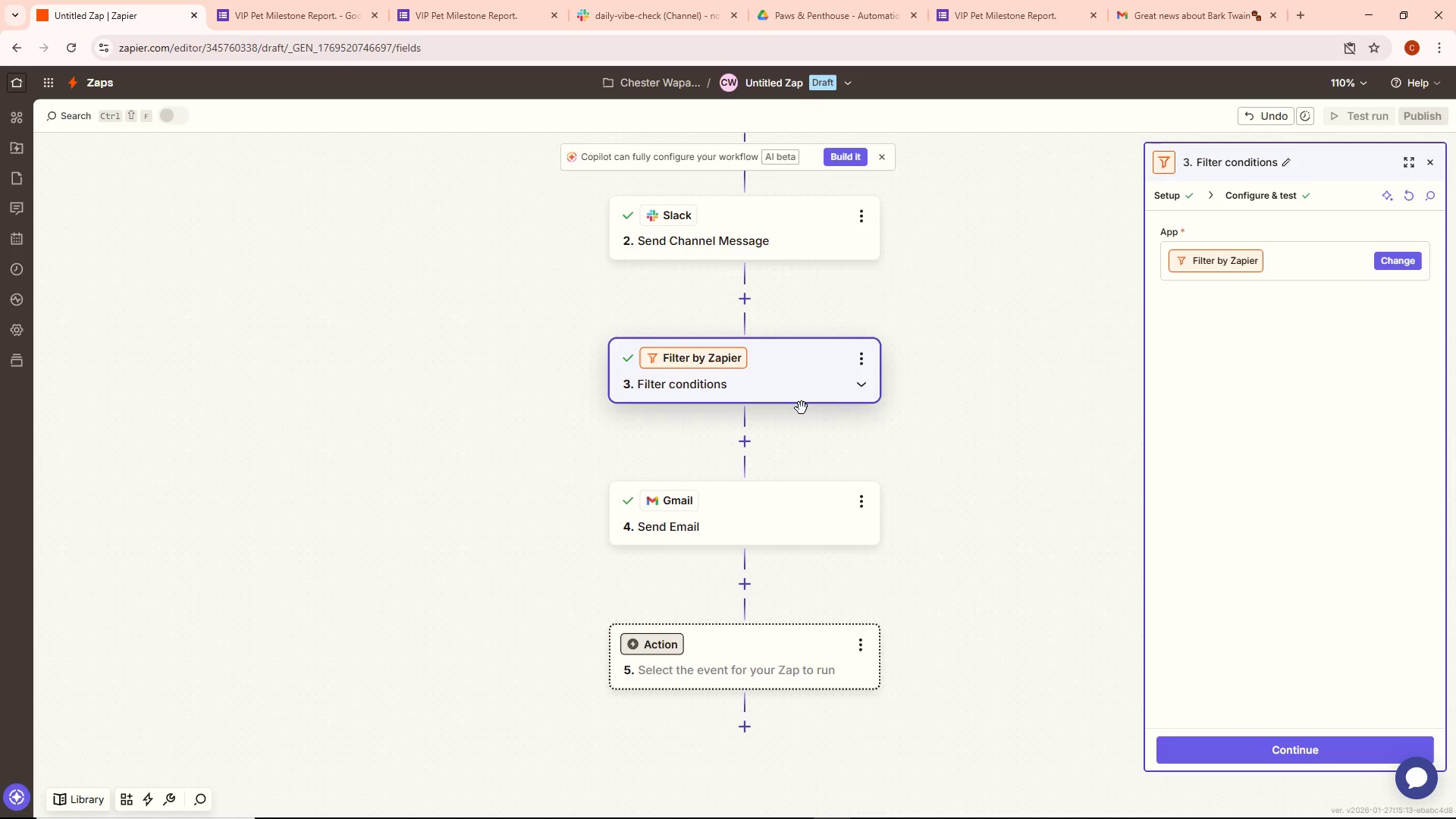 
wait(18.33)
 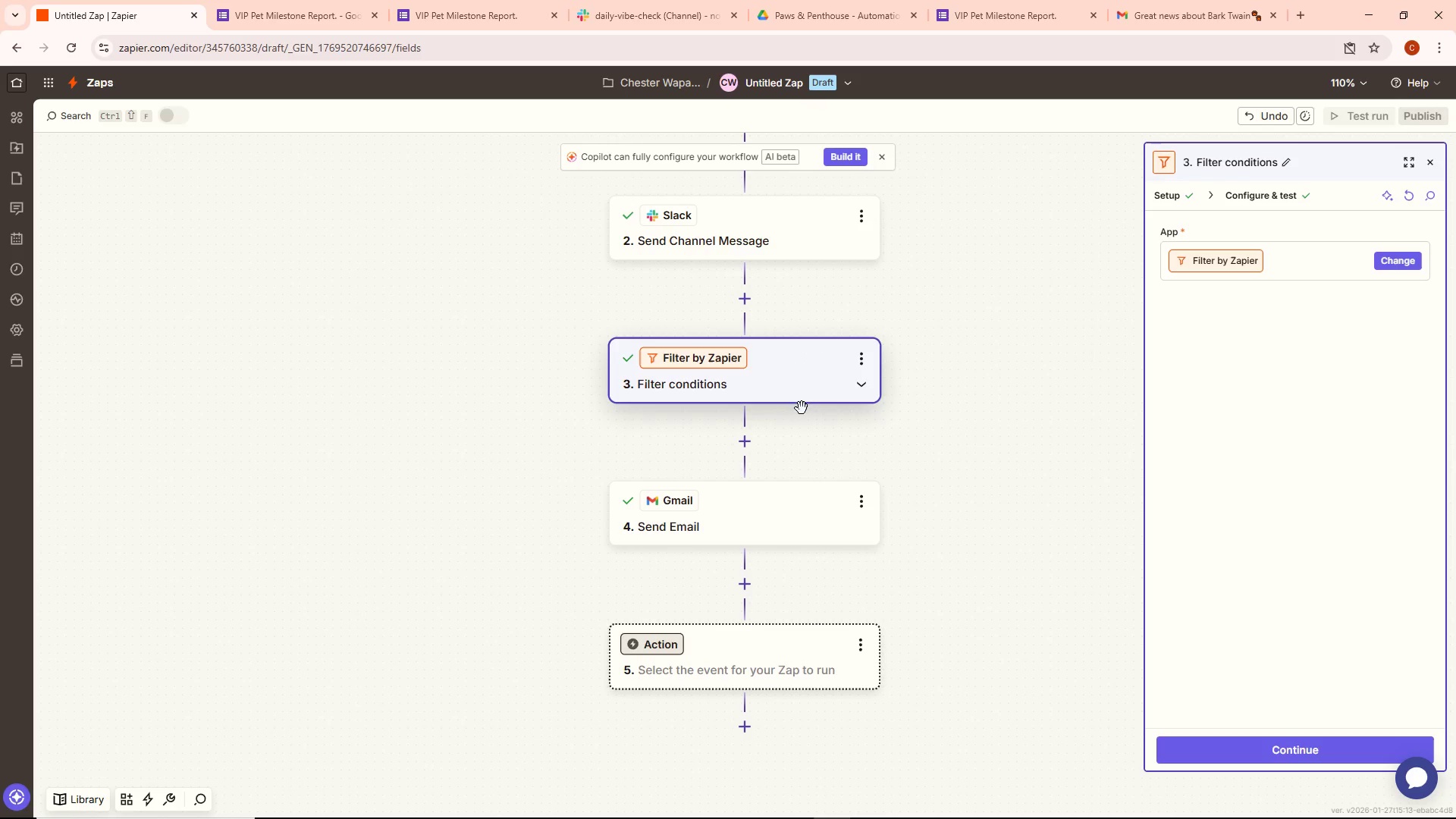 
left_click([803, 496])
 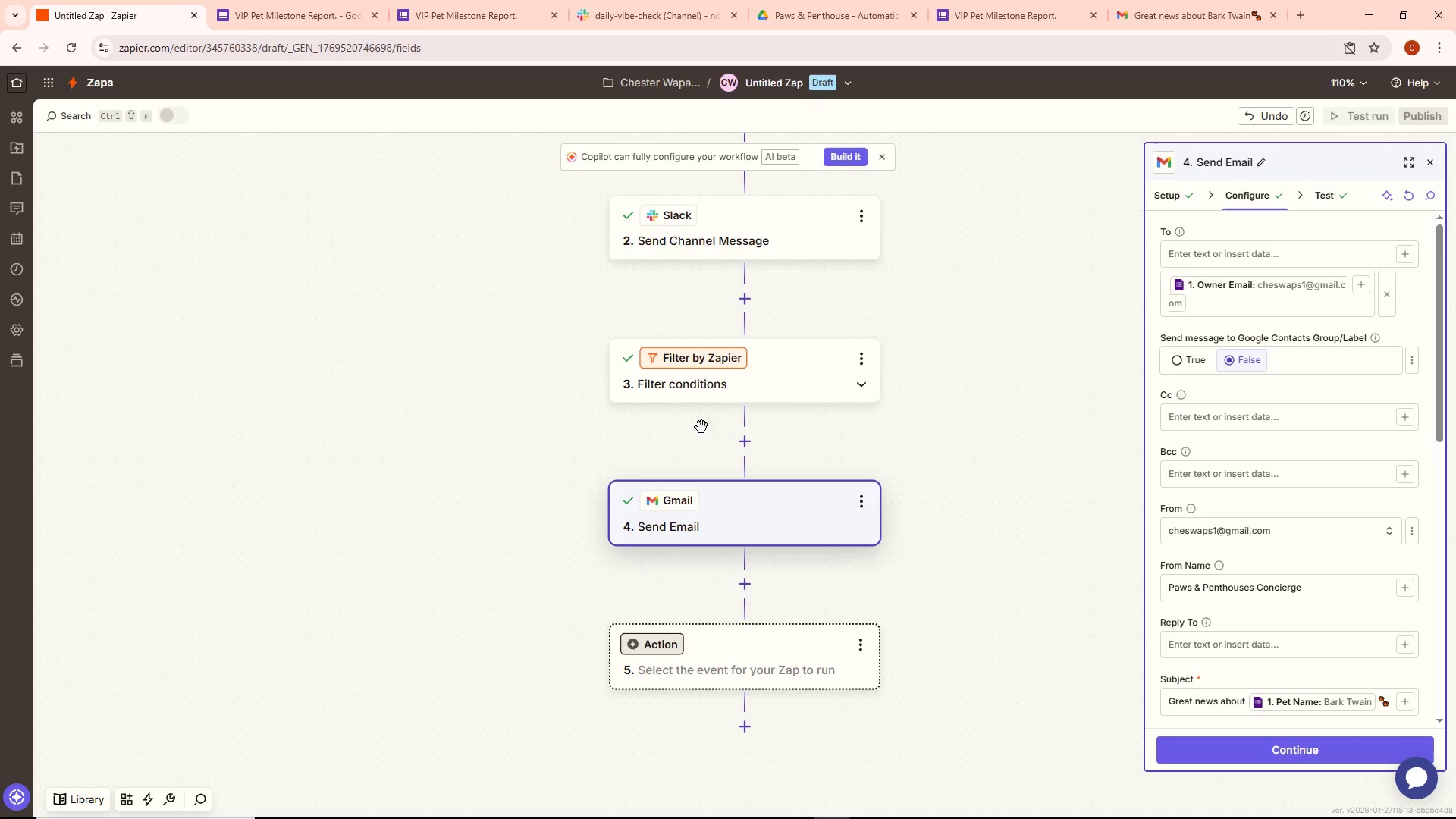 
key(Alt+AltLeft)
 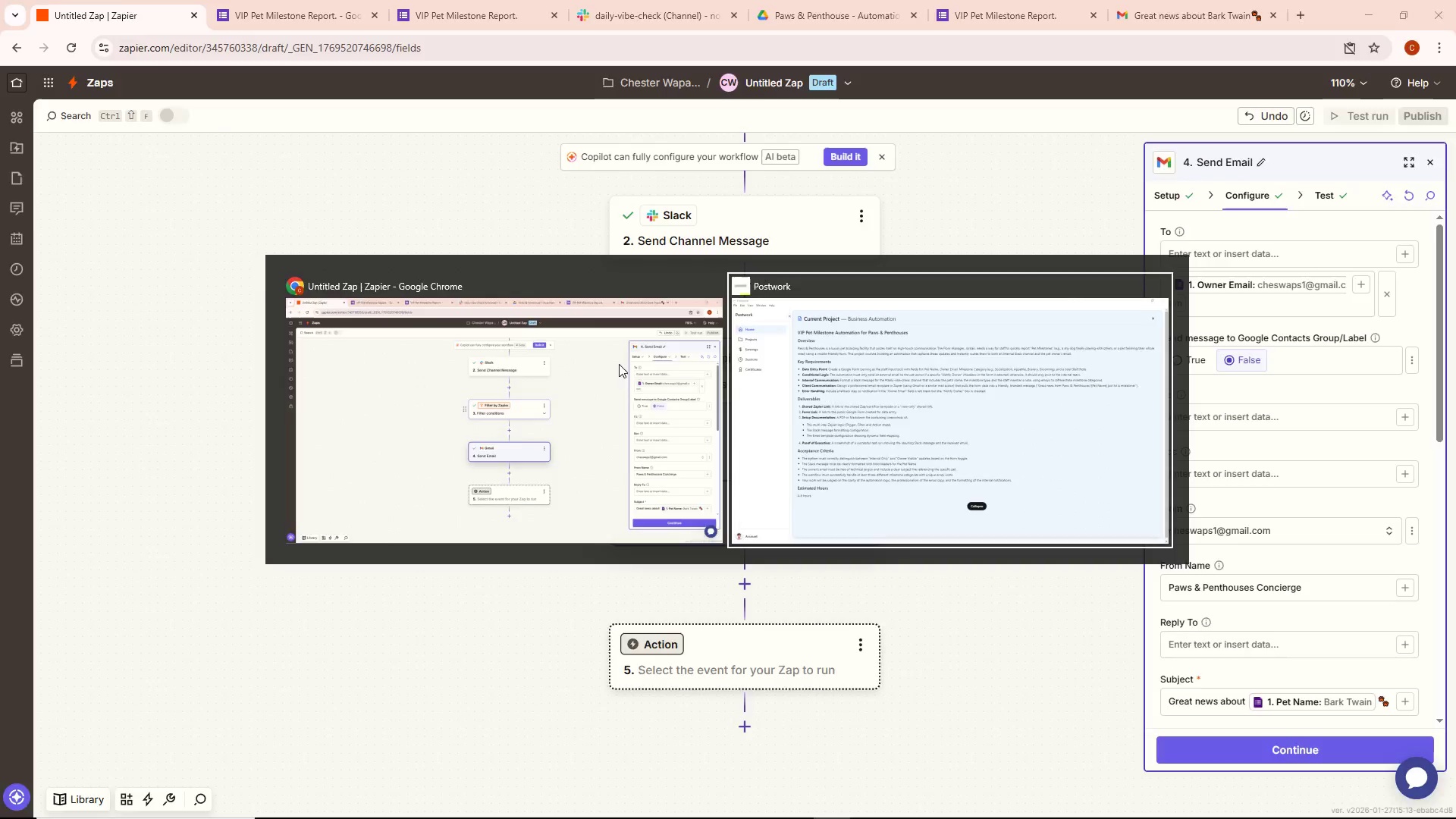 
key(Alt+Tab)